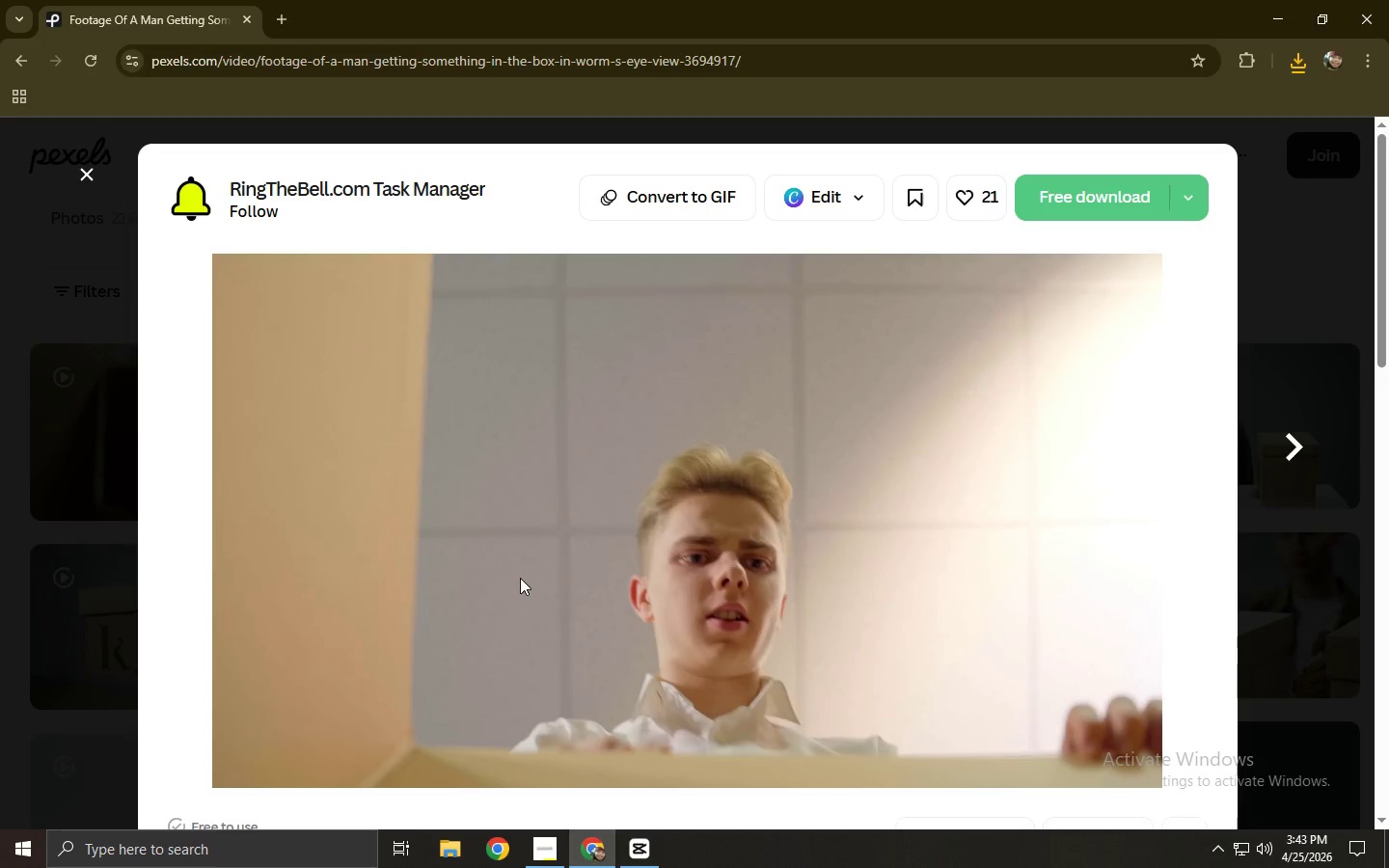 
wait(7.75)
 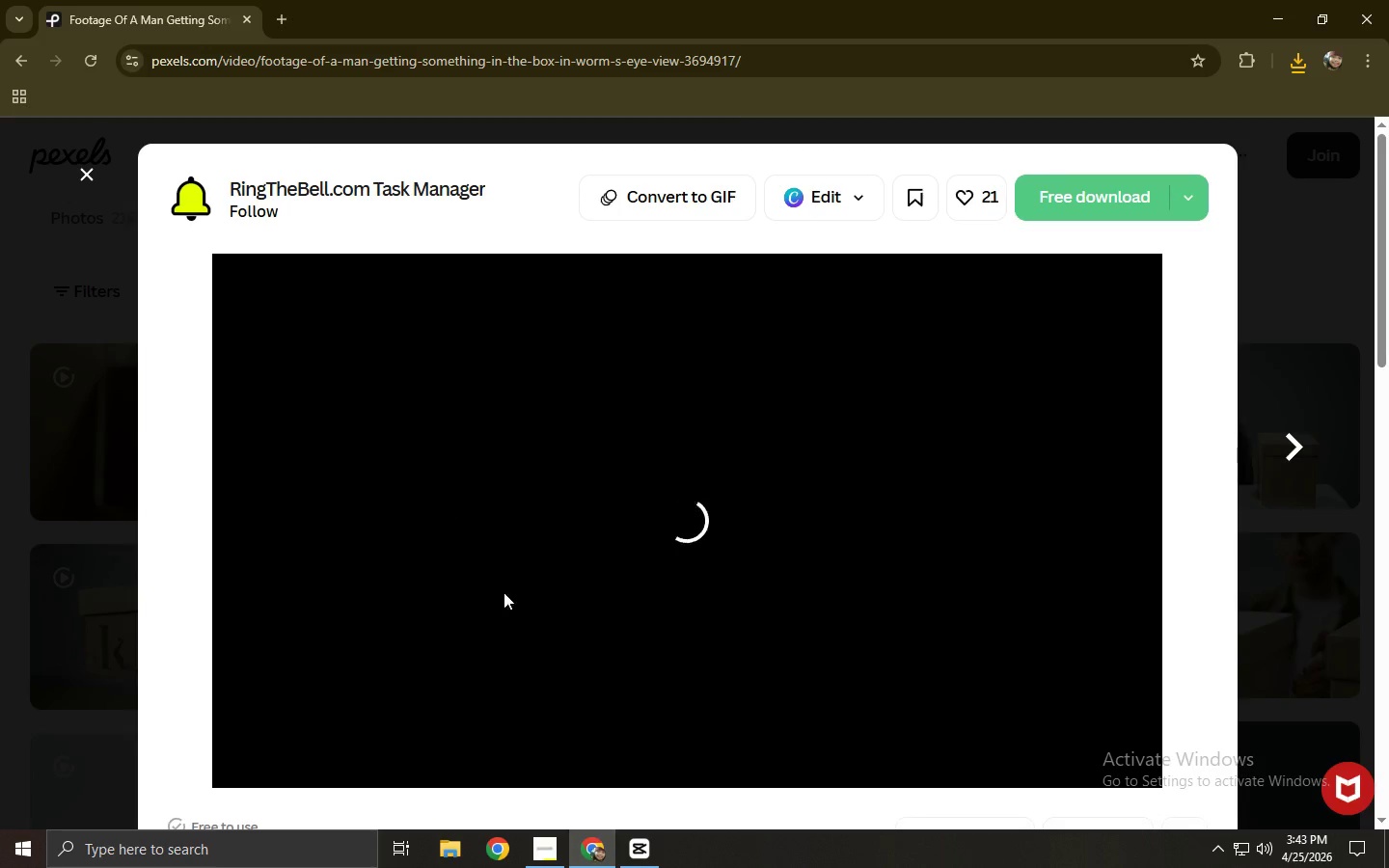 
left_click([1076, 203])
 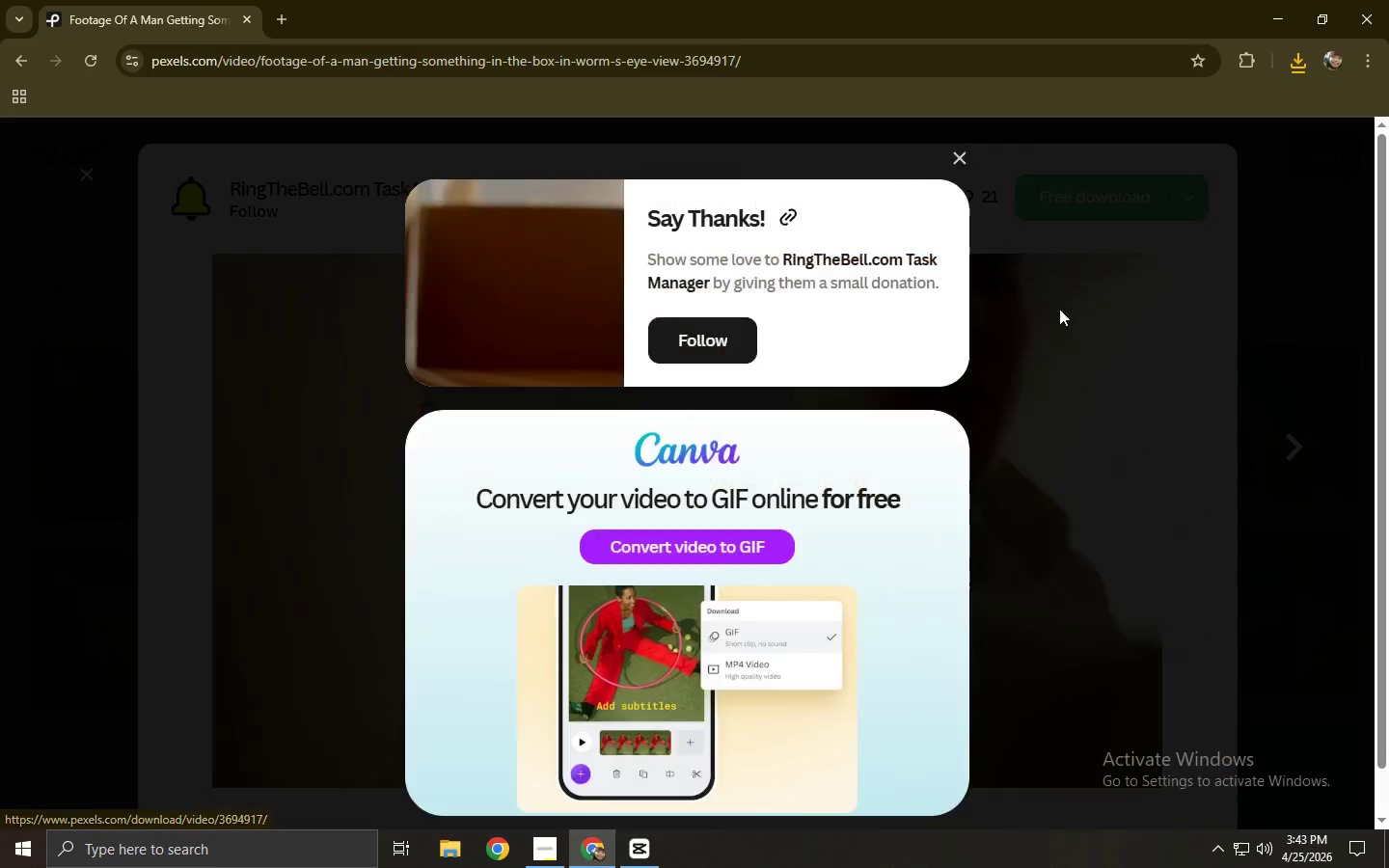 
left_click([1059, 332])
 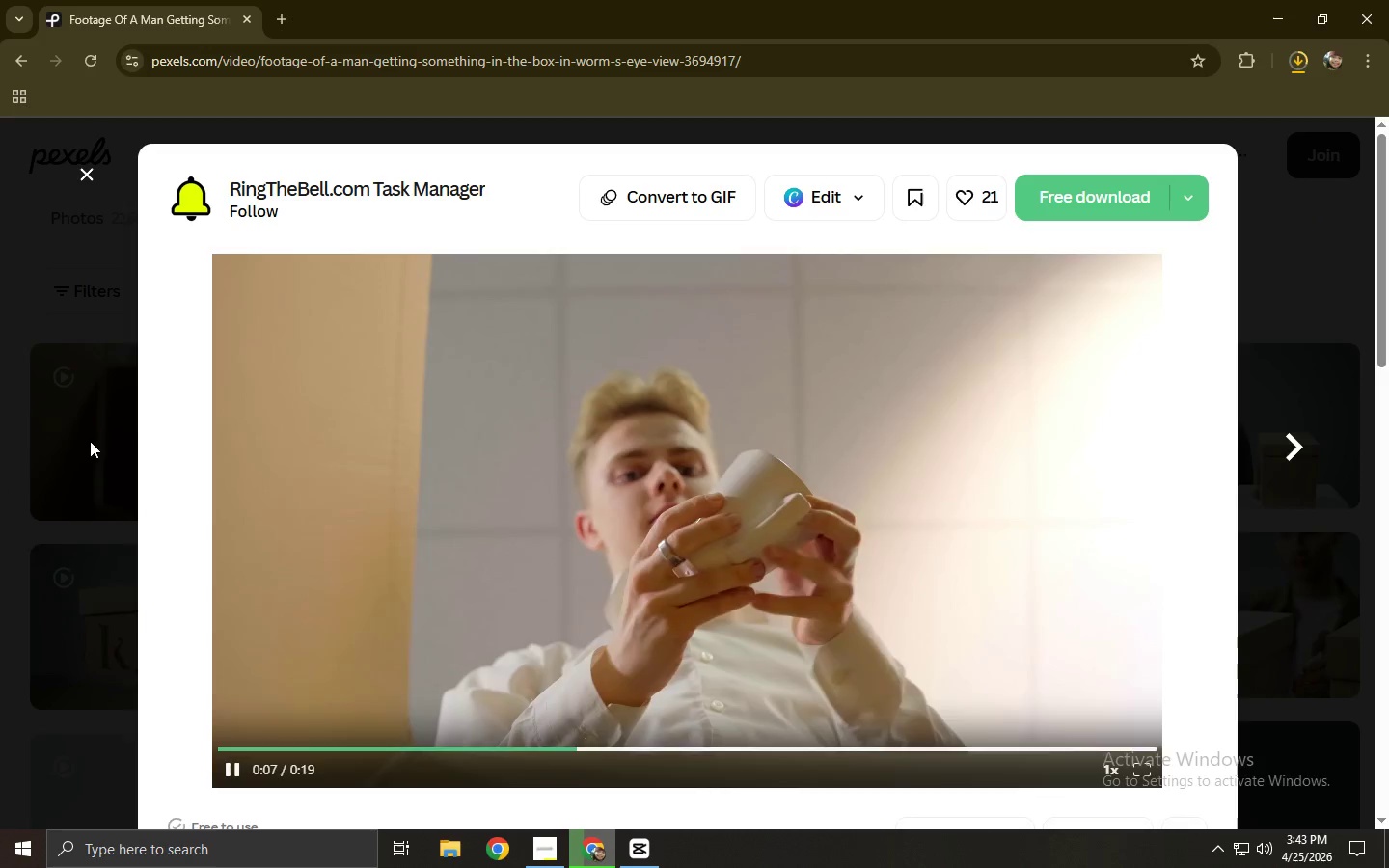 
scroll: coordinate [335, 513], scroll_direction: down, amount: 7.0
 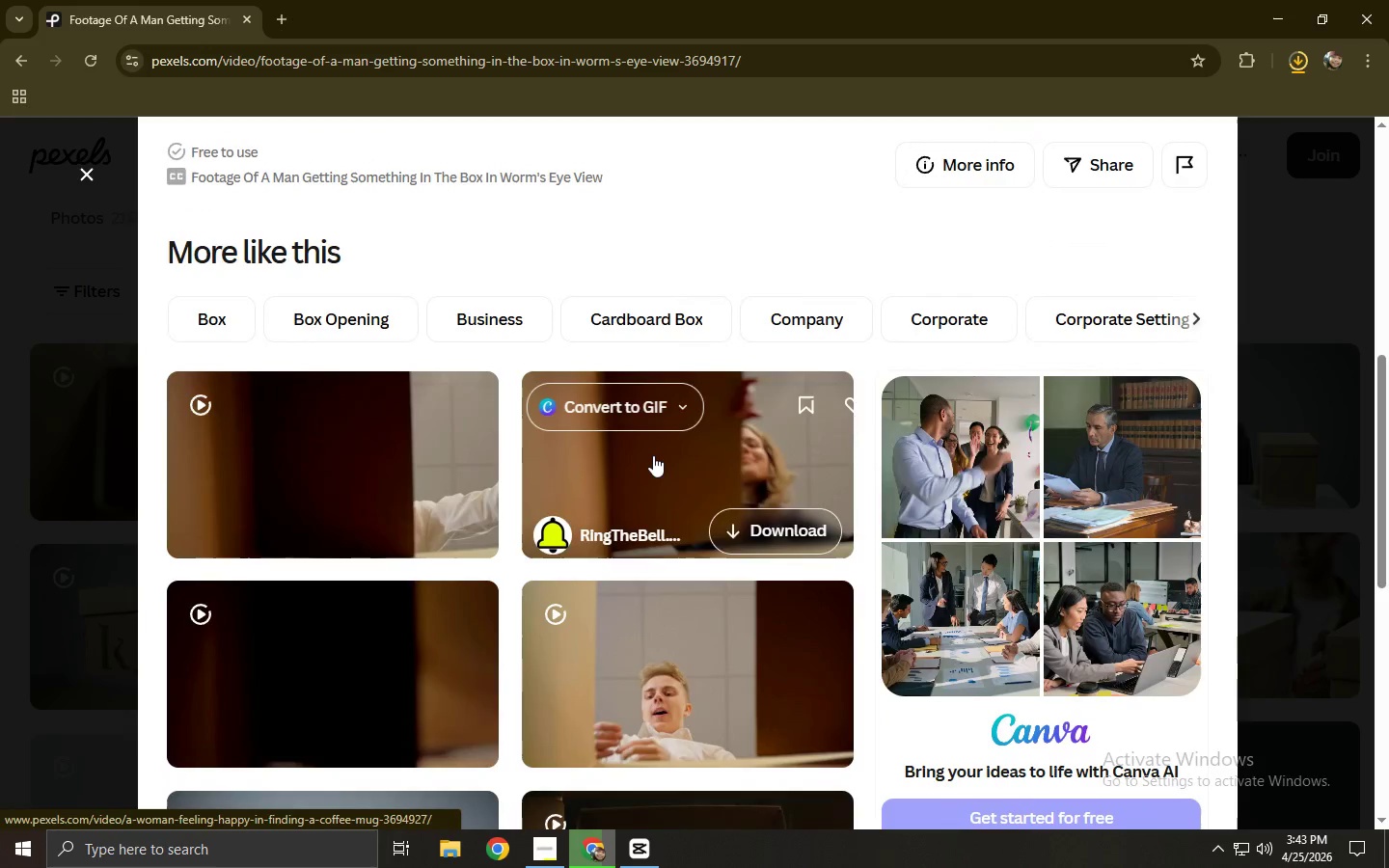 
left_click([653, 455])
 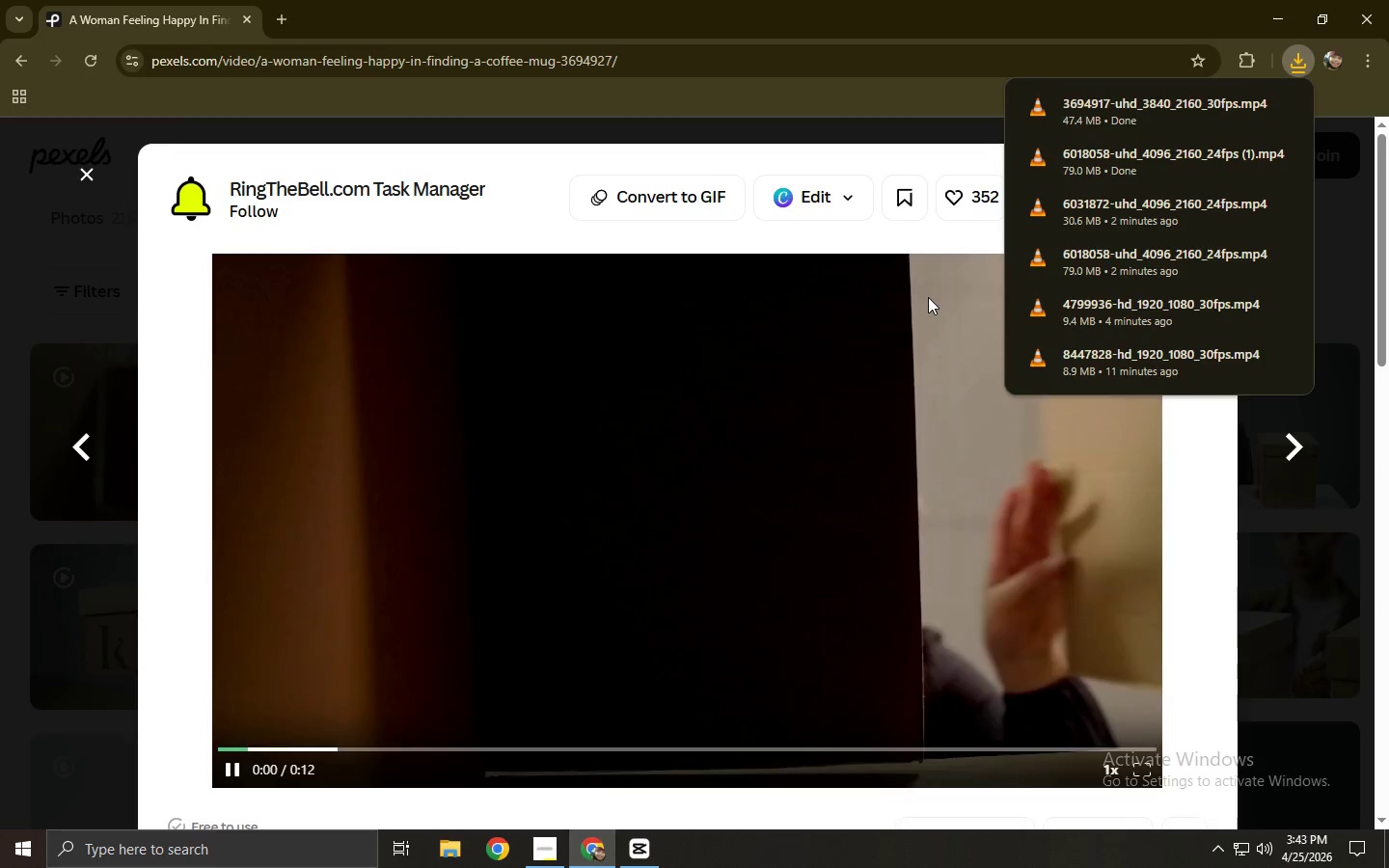 
left_click([778, 242])
 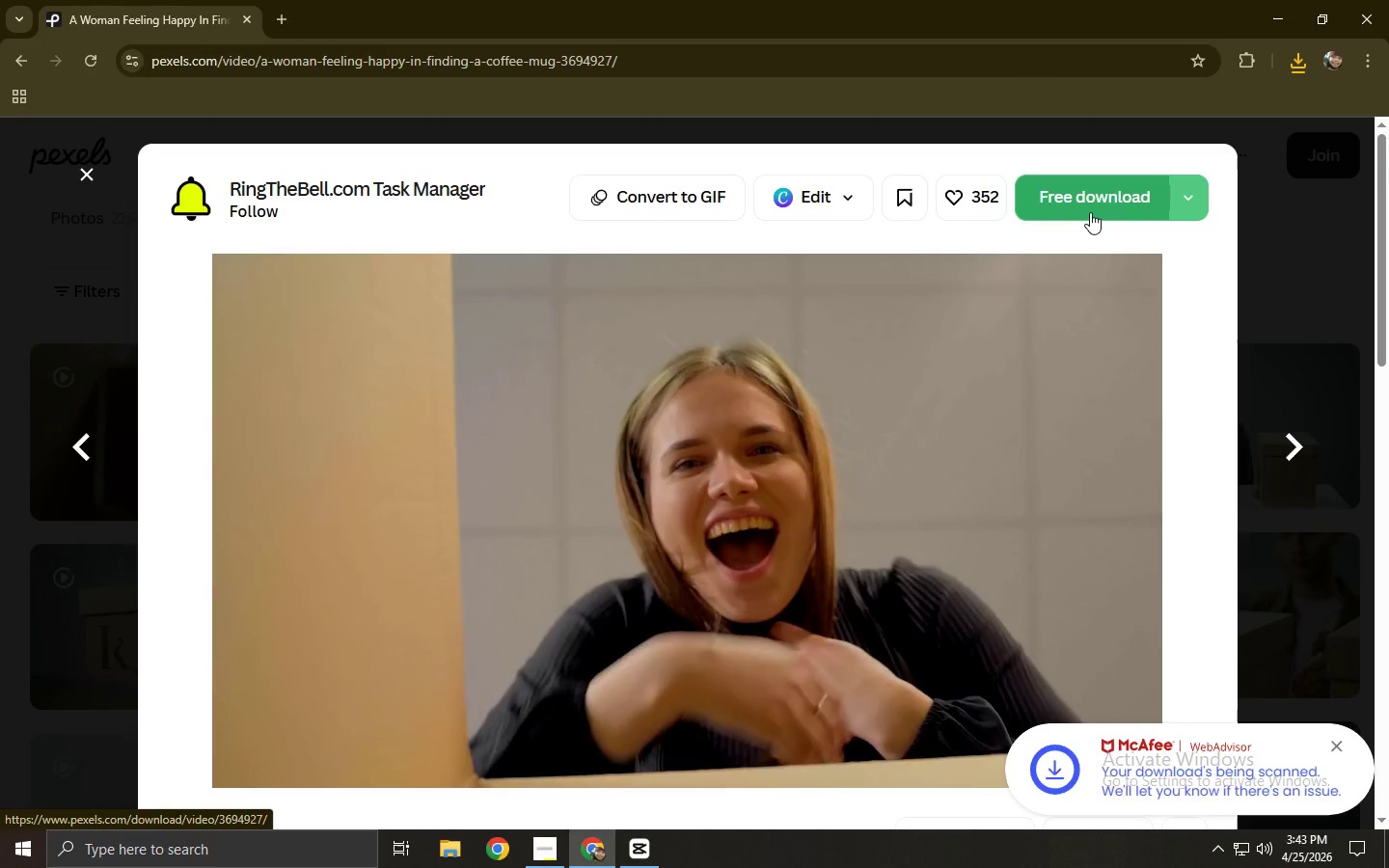 
left_click([1089, 212])
 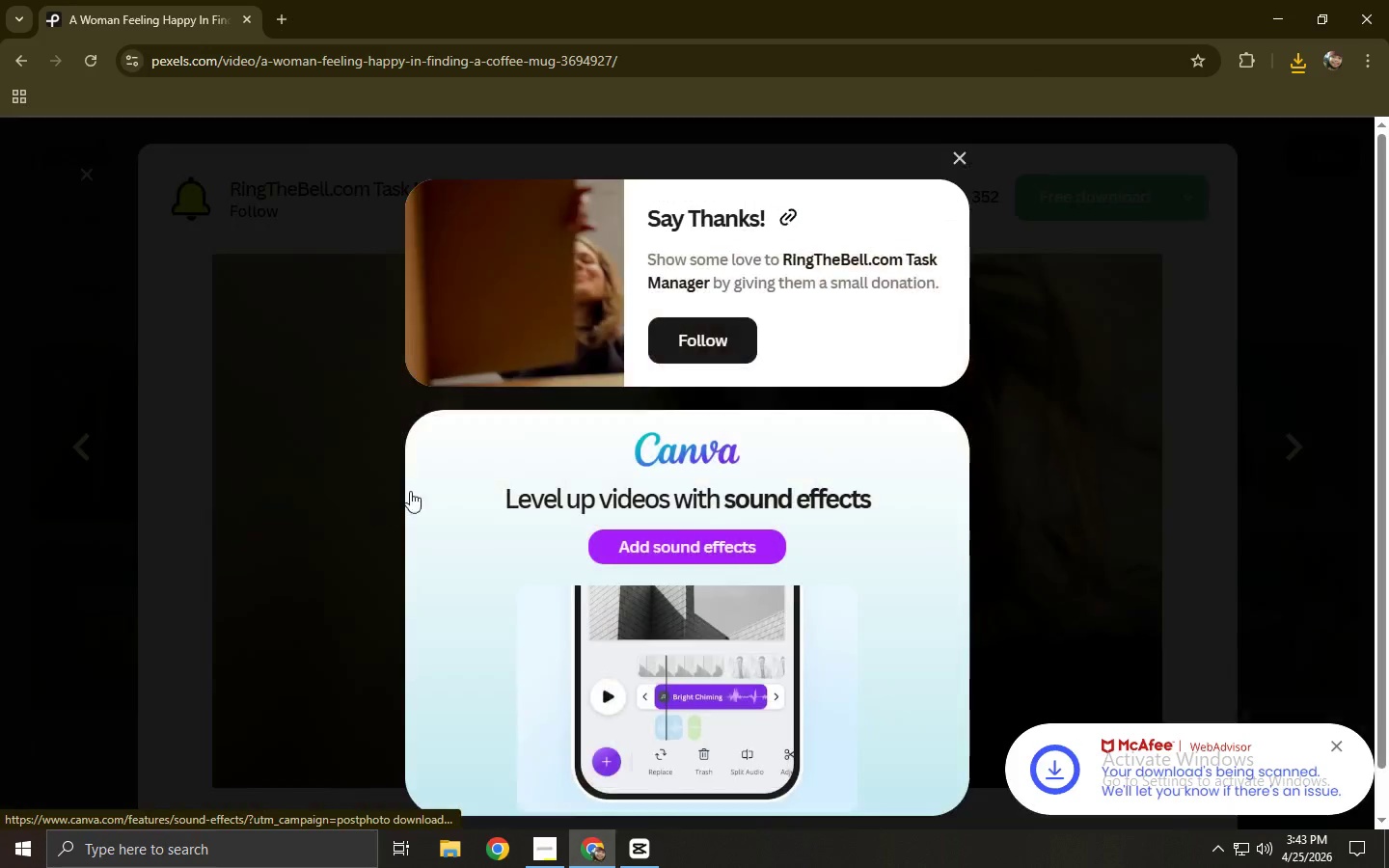 
left_click([27, 517])
 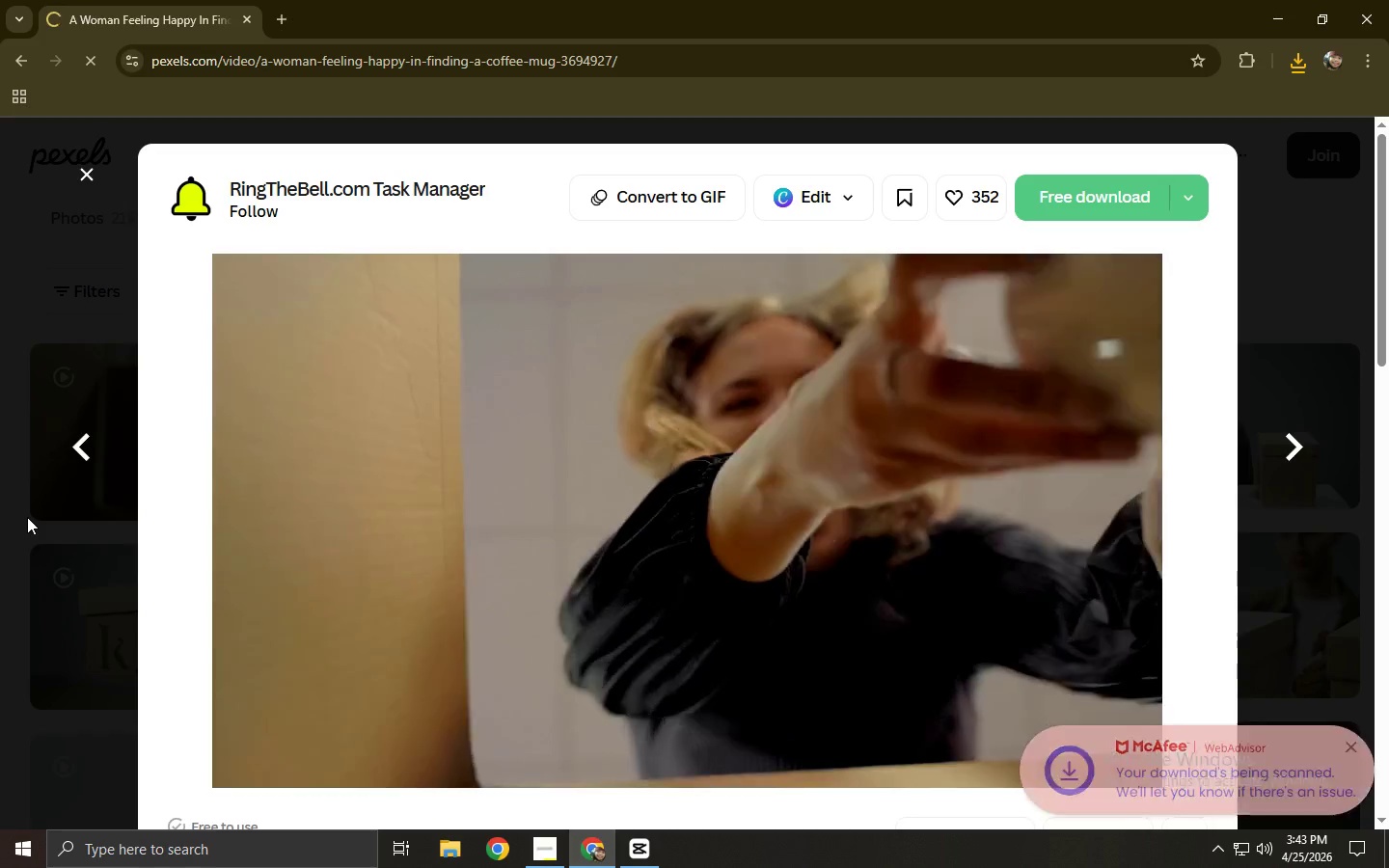 
left_click([27, 517])
 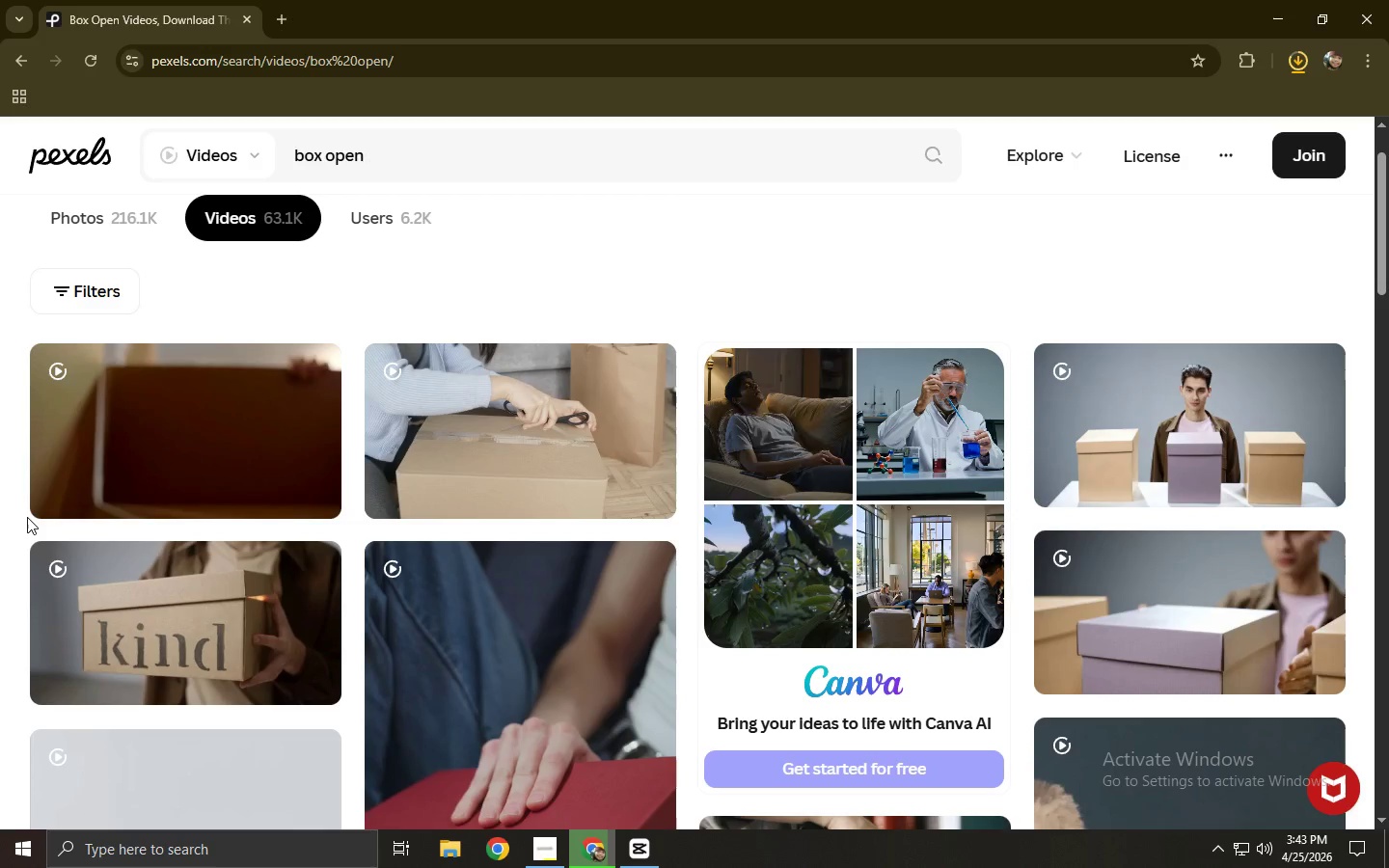 
scroll: coordinate [27, 517], scroll_direction: down, amount: 4.0
 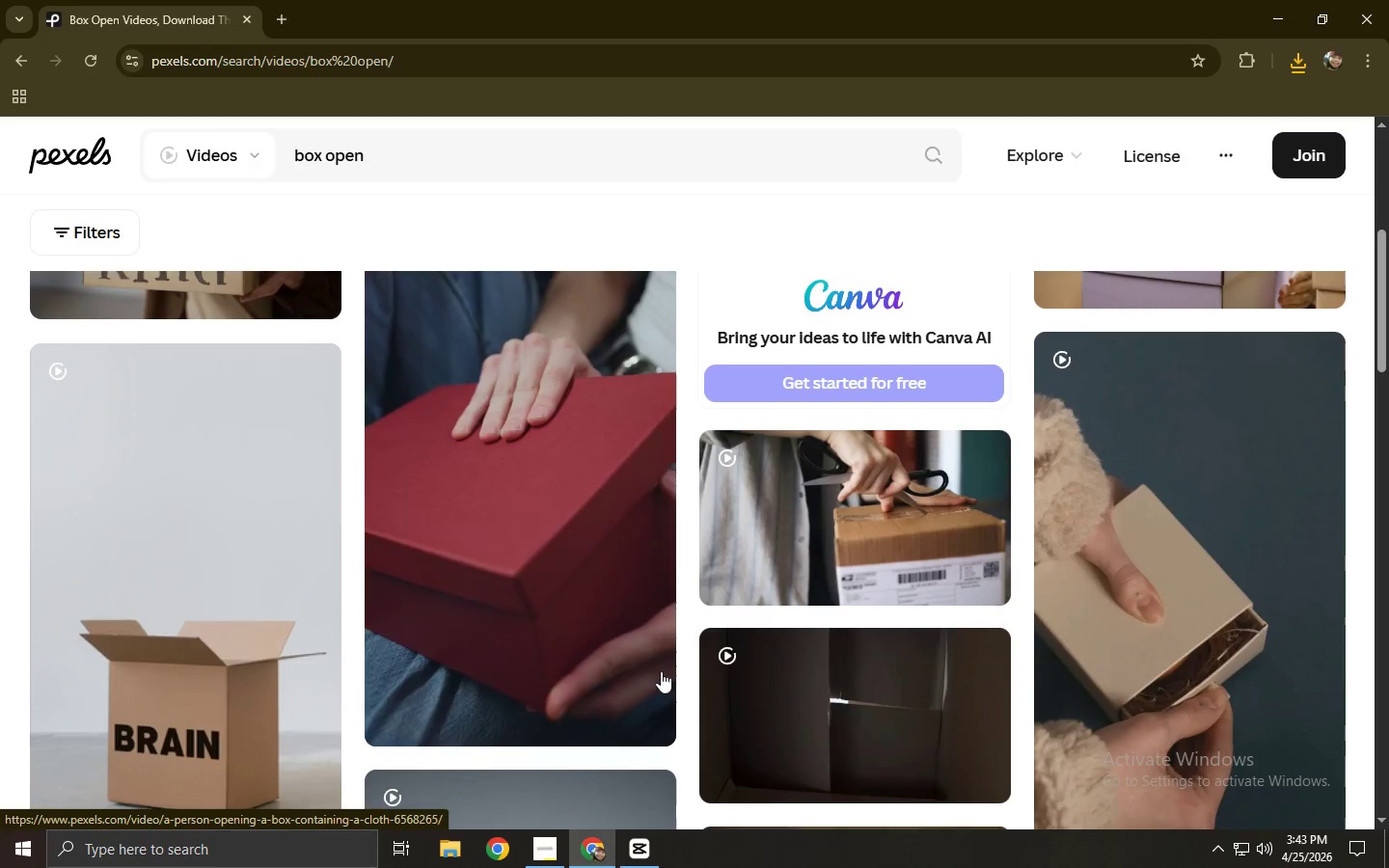 
left_click([810, 533])
 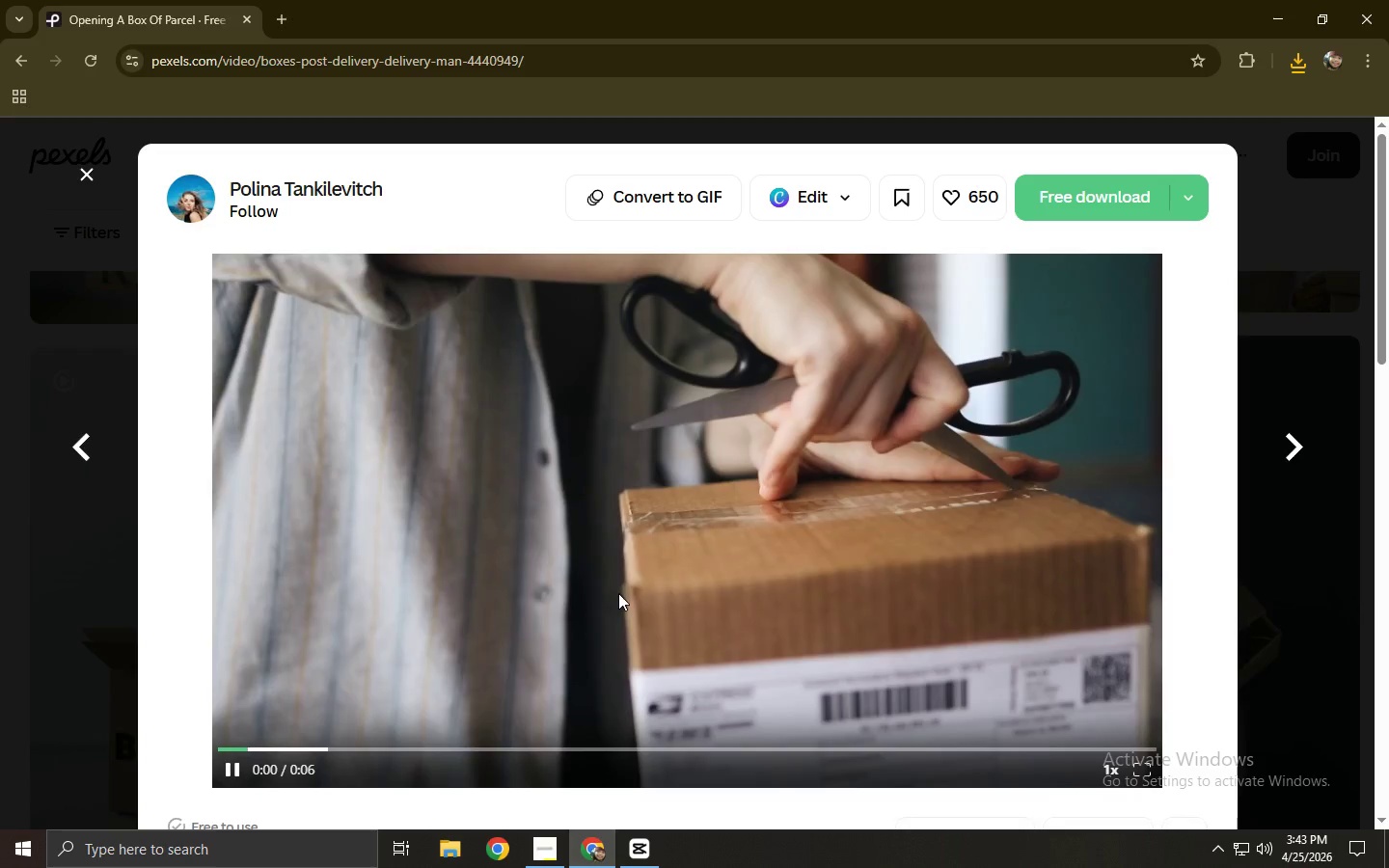 
left_click([587, 748])
 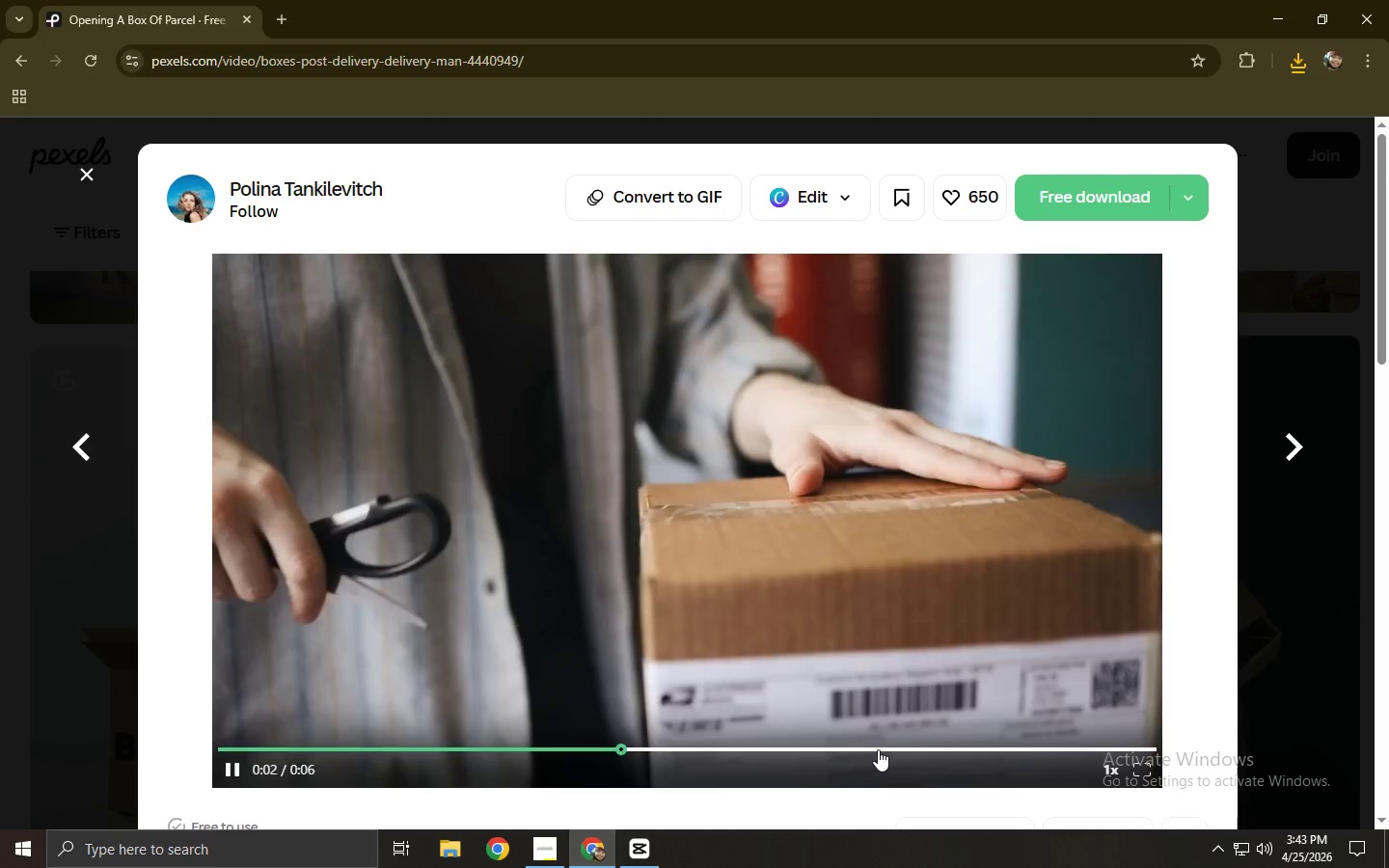 
left_click([878, 749])
 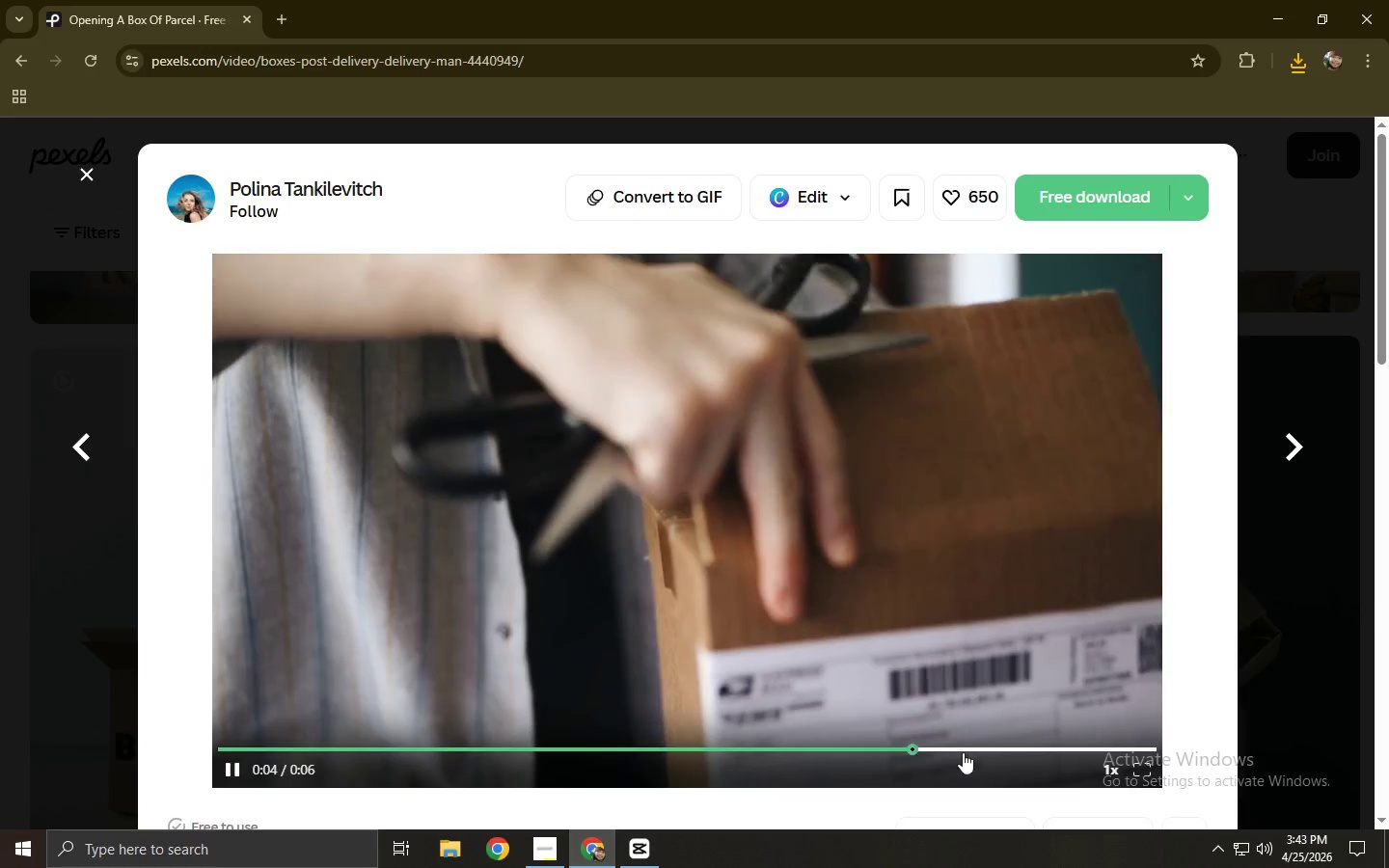 
mouse_move([958, 748])
 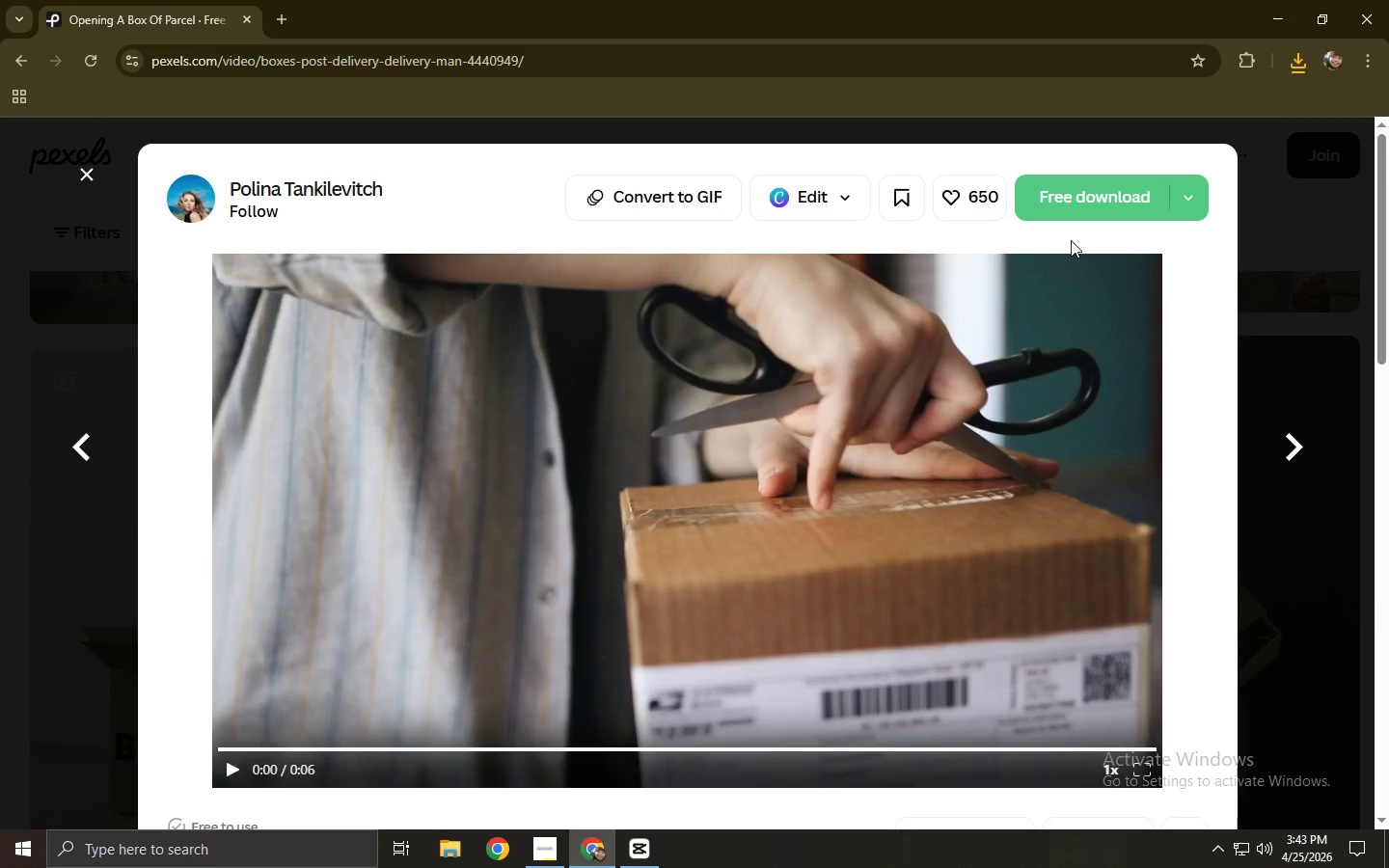 
left_click([1094, 208])
 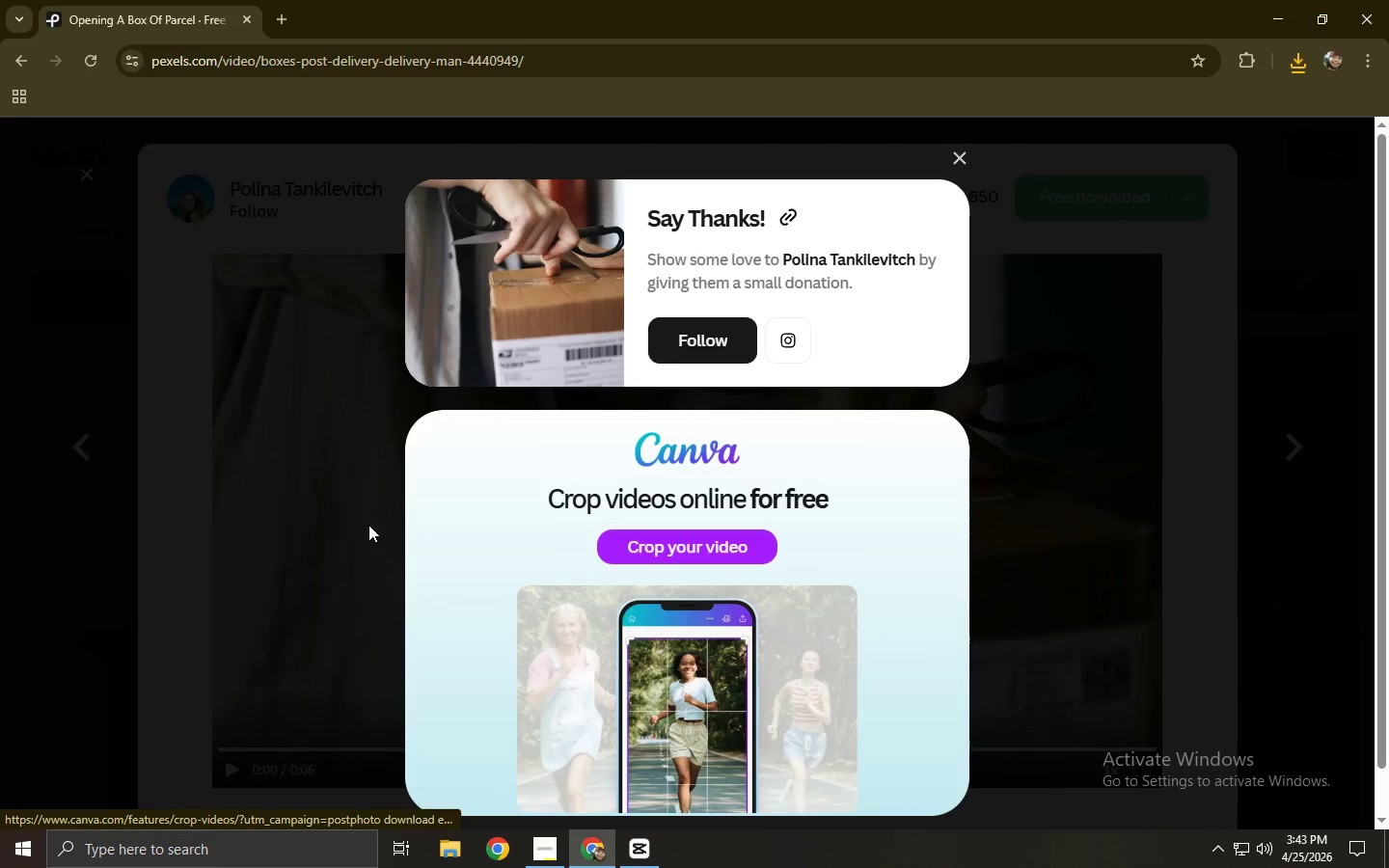 
left_click([0, 505])
 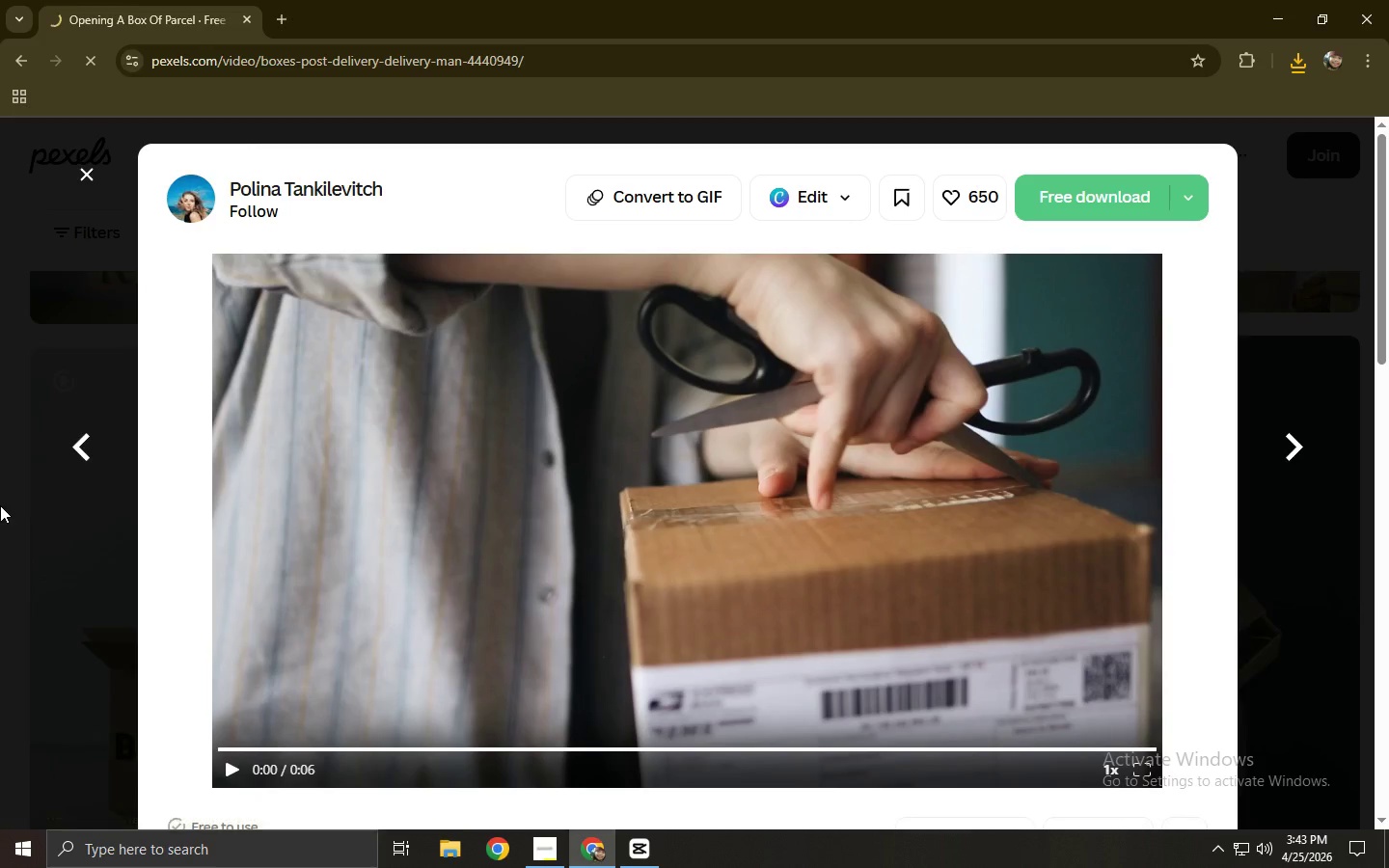 
left_click([0, 505])
 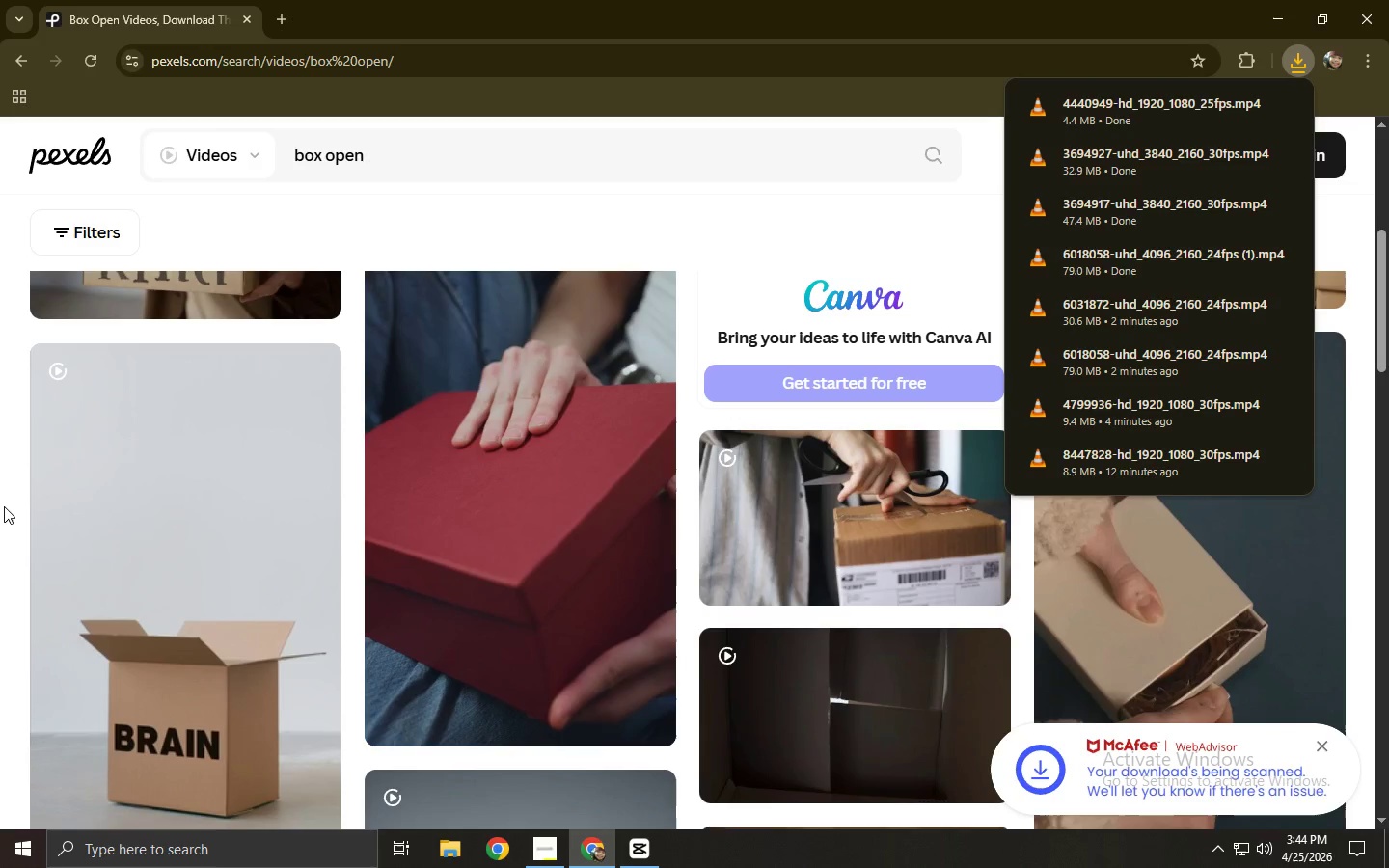 
left_click_drag(start_coordinate=[442, 171], to_coordinate=[228, 170])
 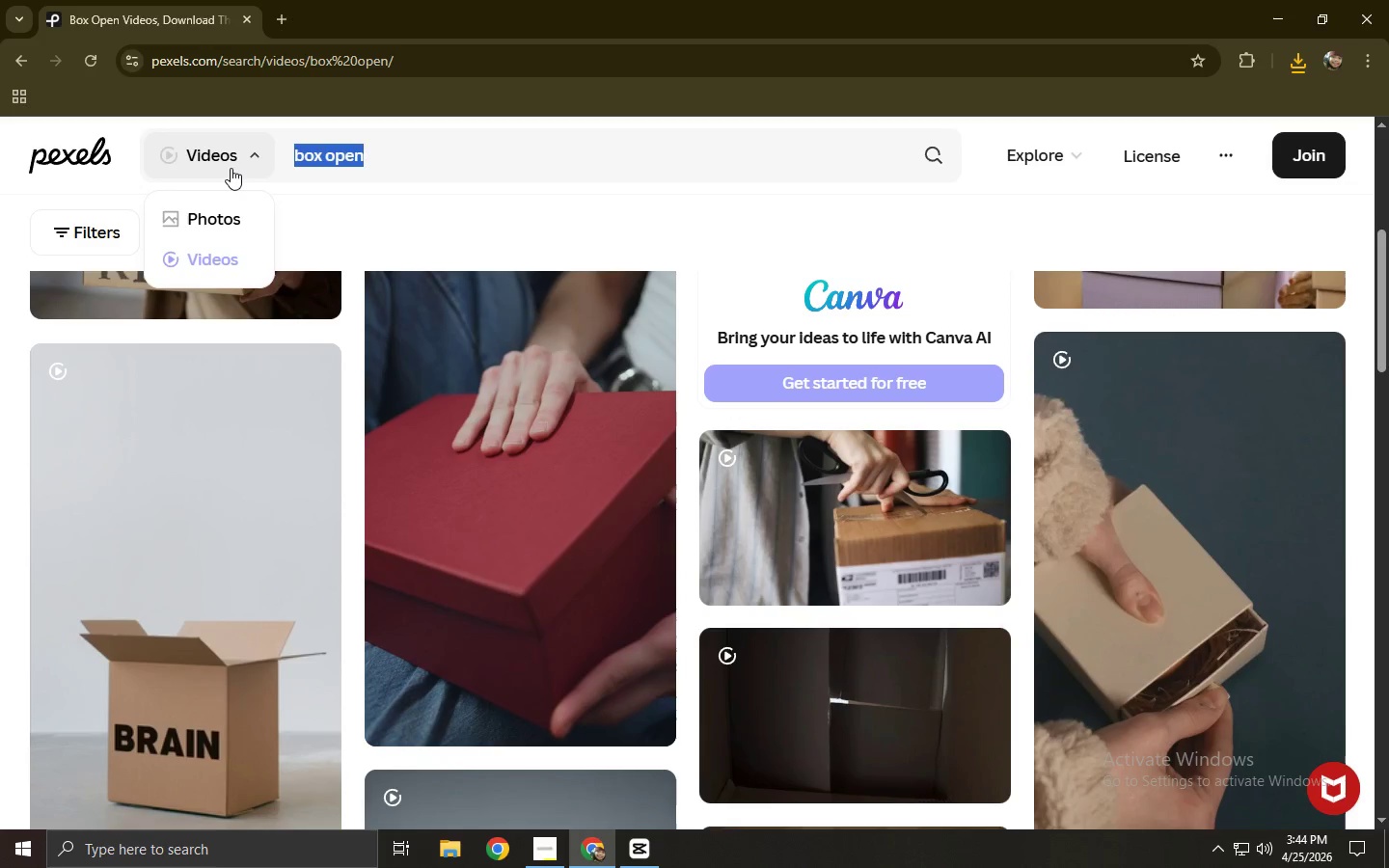 
type(vest)
 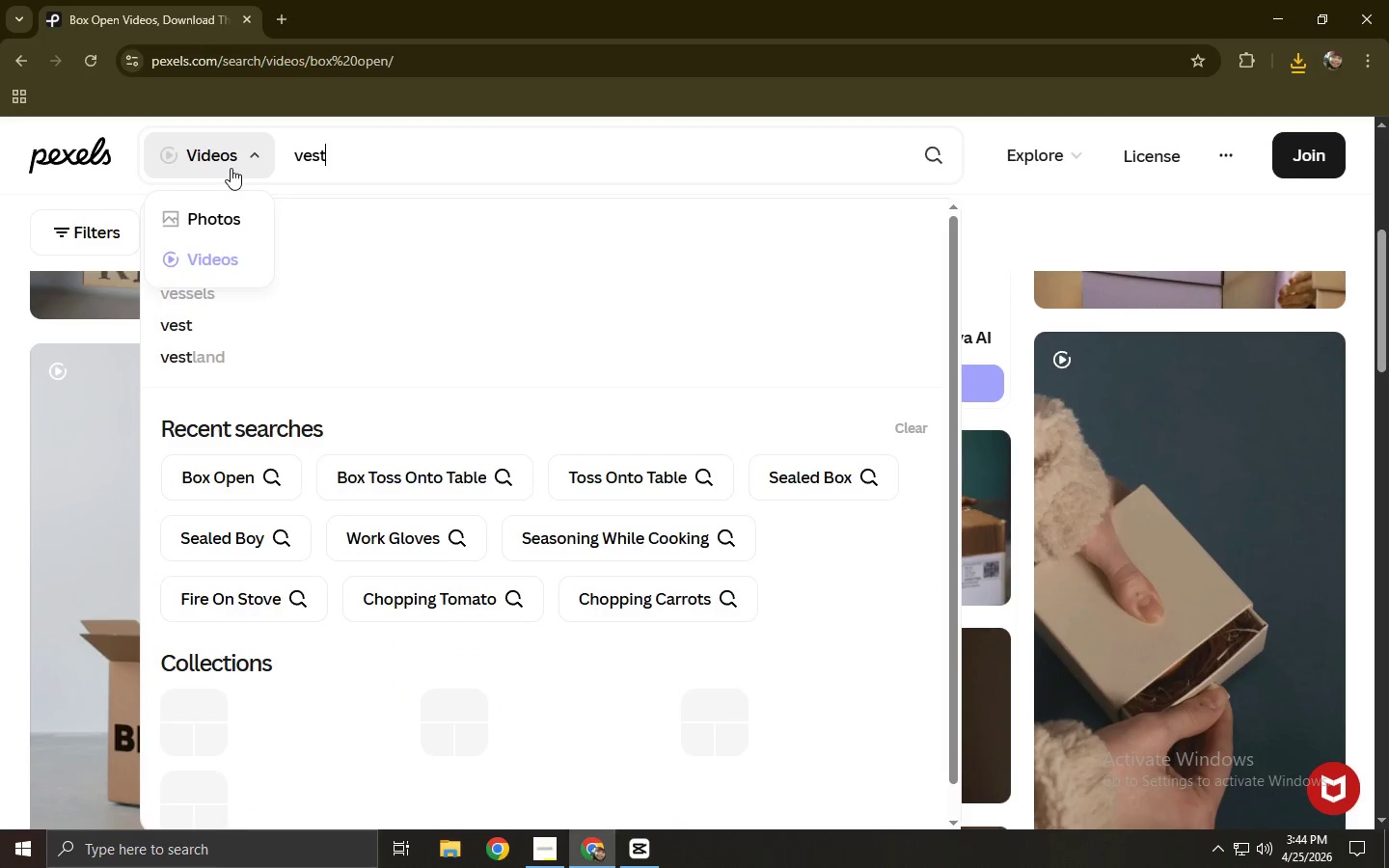 
key(Enter)
 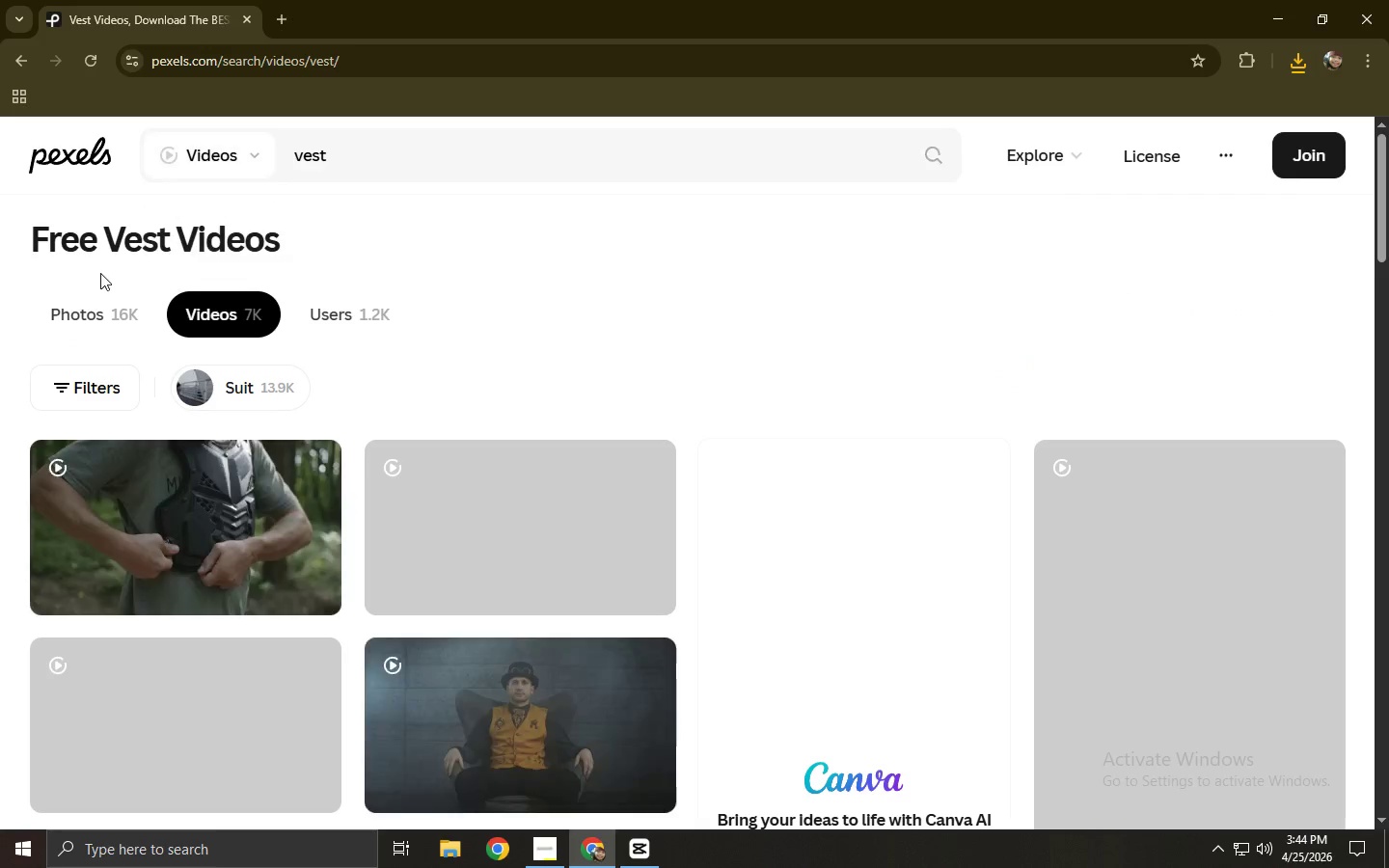 
scroll: coordinate [103, 302], scroll_direction: down, amount: 9.0
 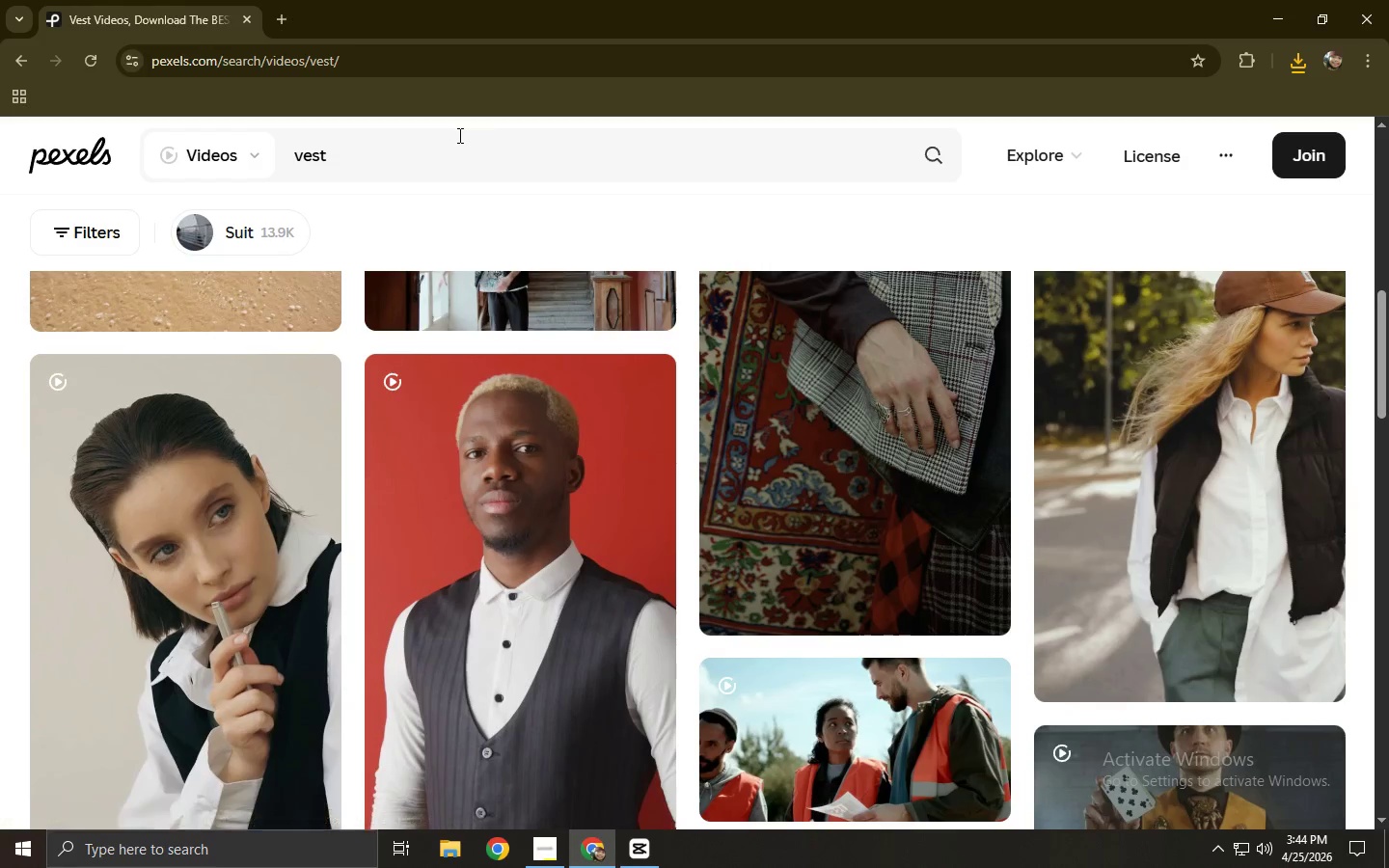 
left_click_drag(start_coordinate=[450, 158], to_coordinate=[251, 166])
 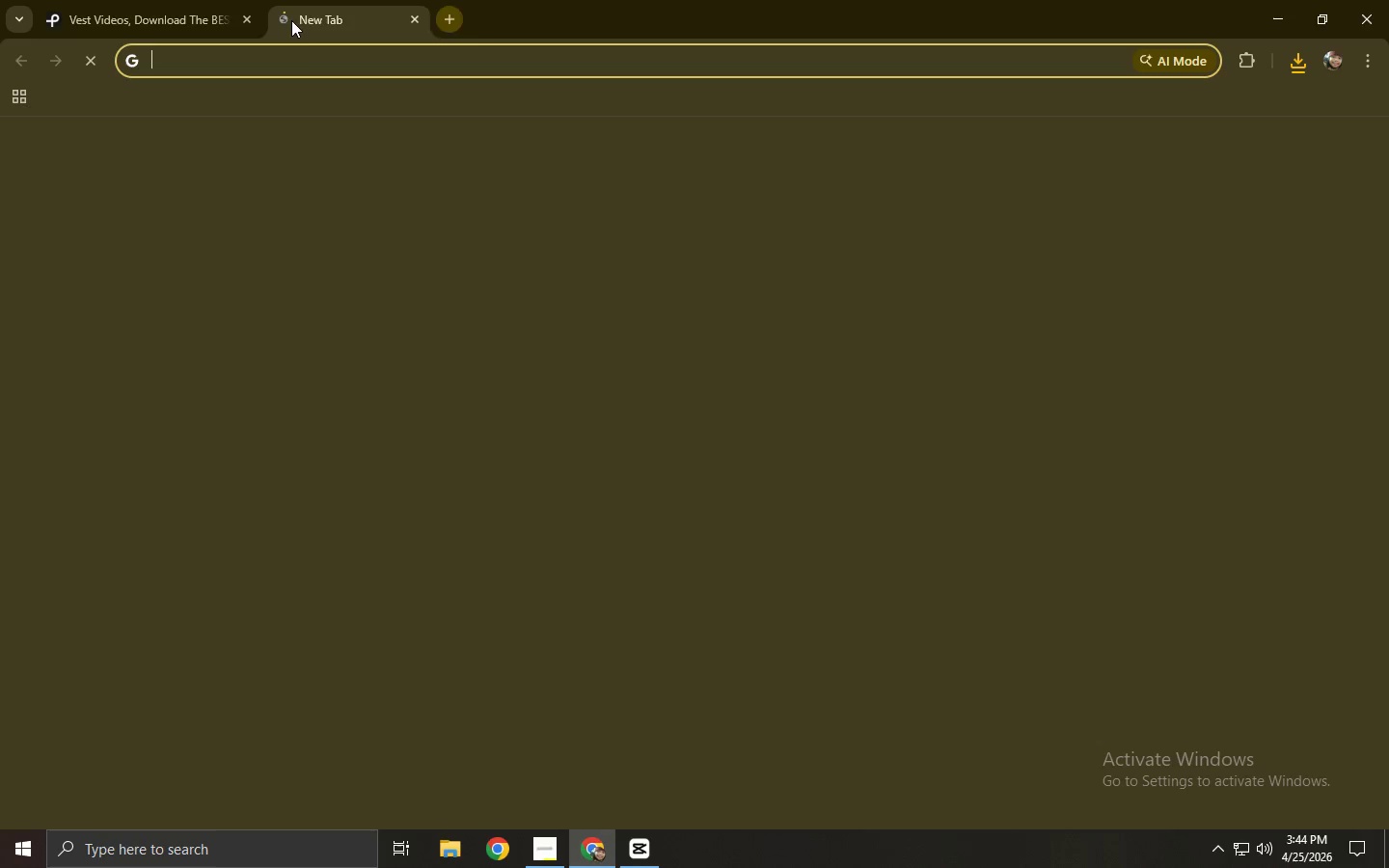 
double_click([311, 63])
 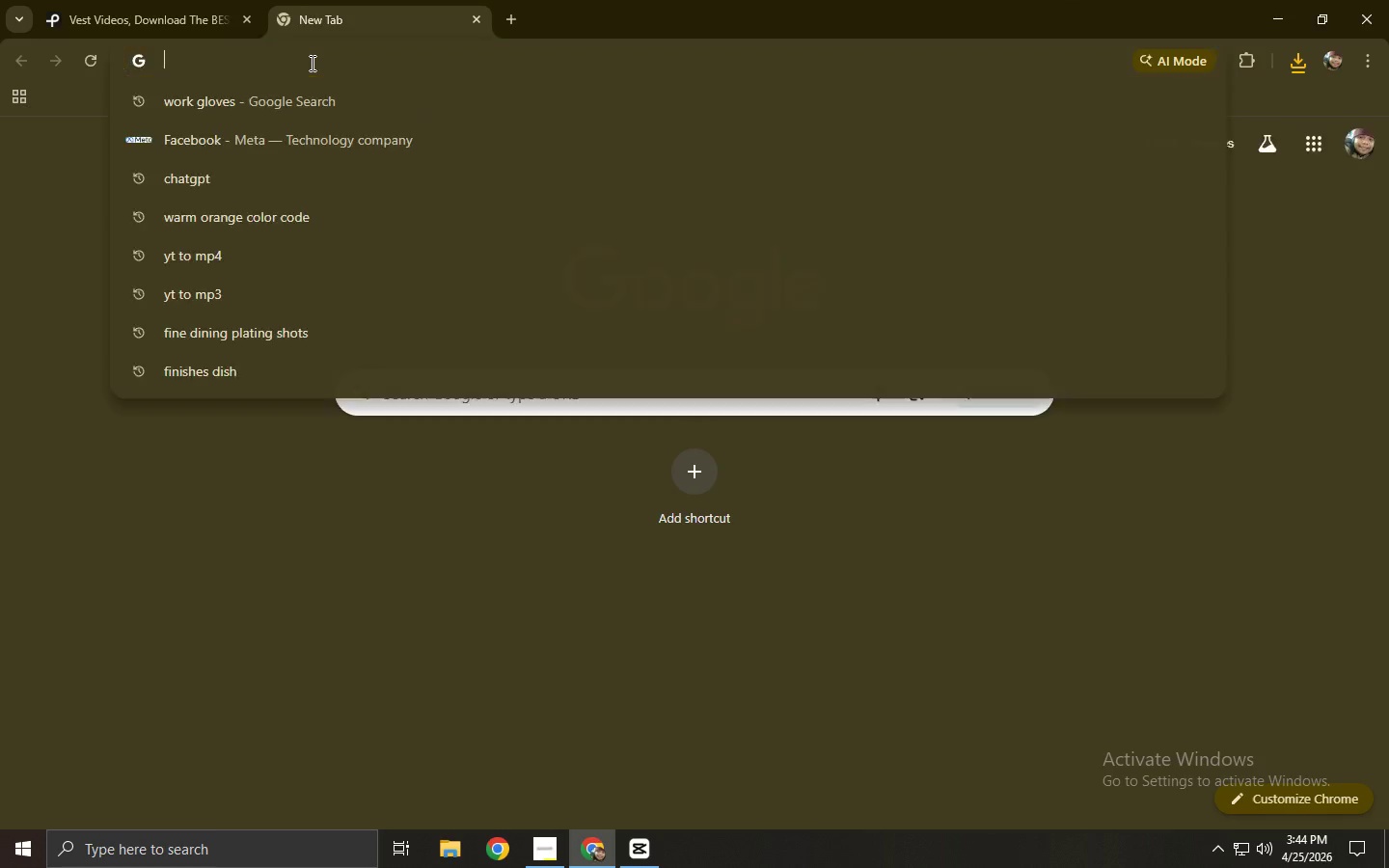 
key(Y)
 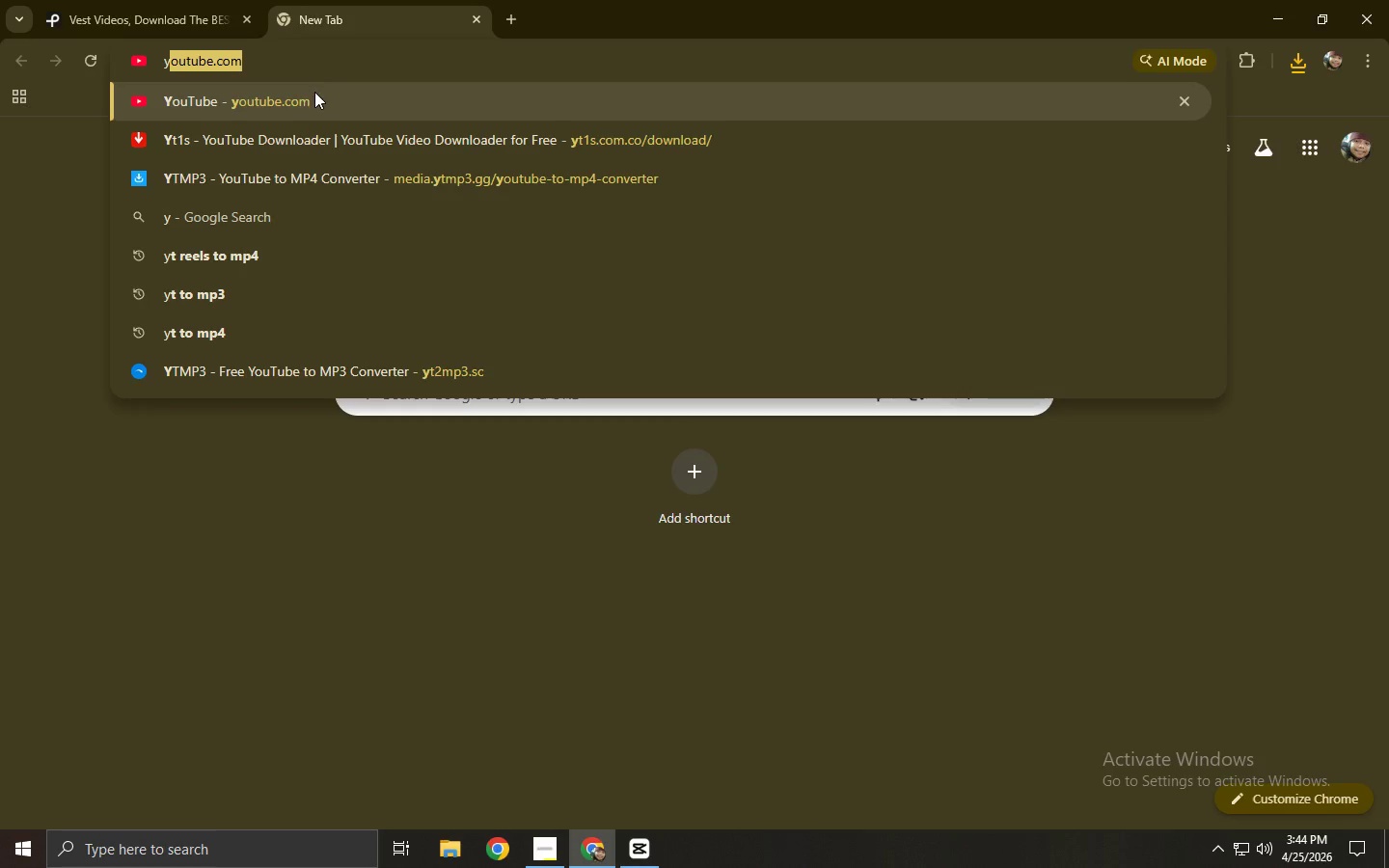 
left_click([315, 93])
 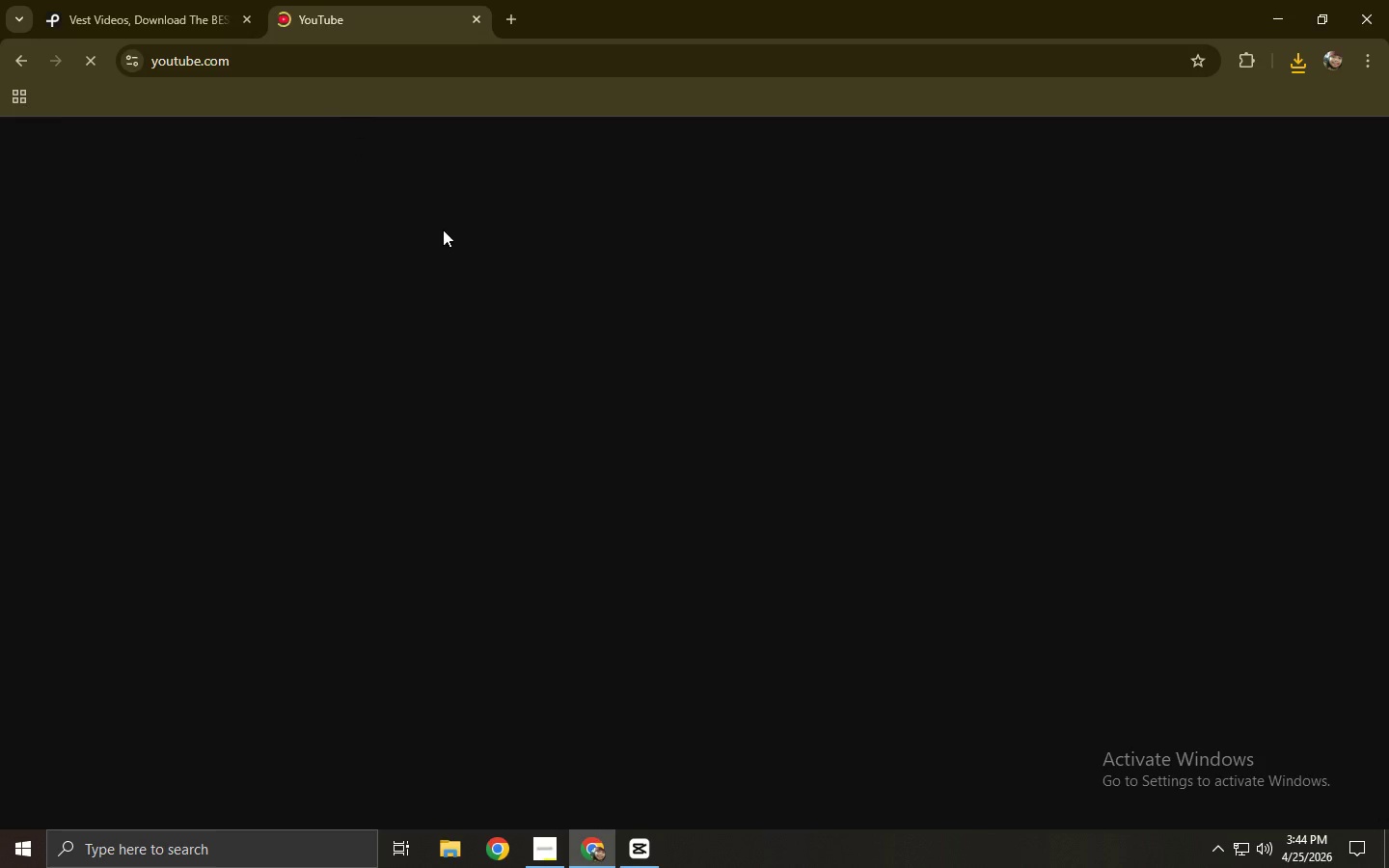 
key(Alt+AltLeft)
 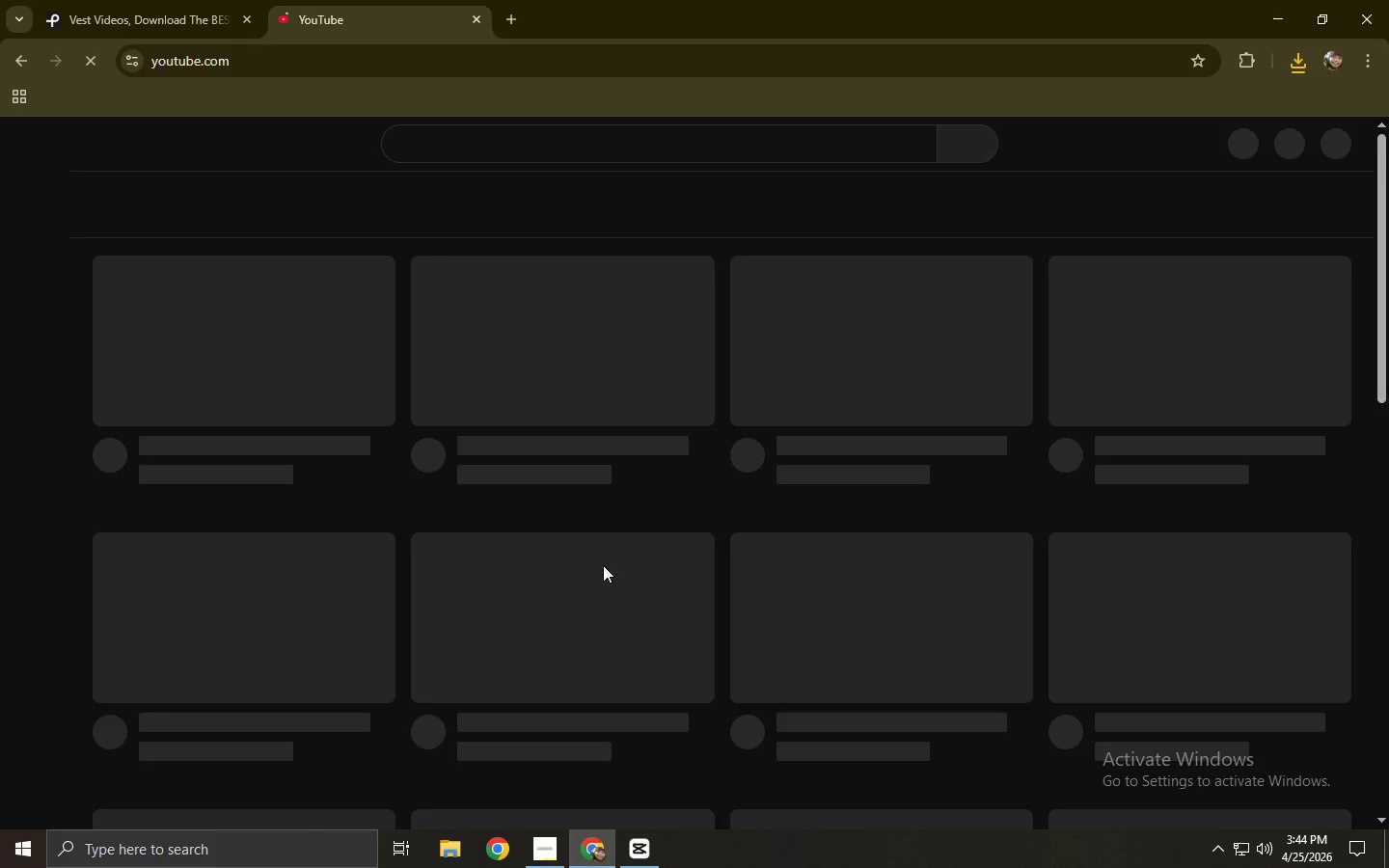 
key(Alt+Tab)